 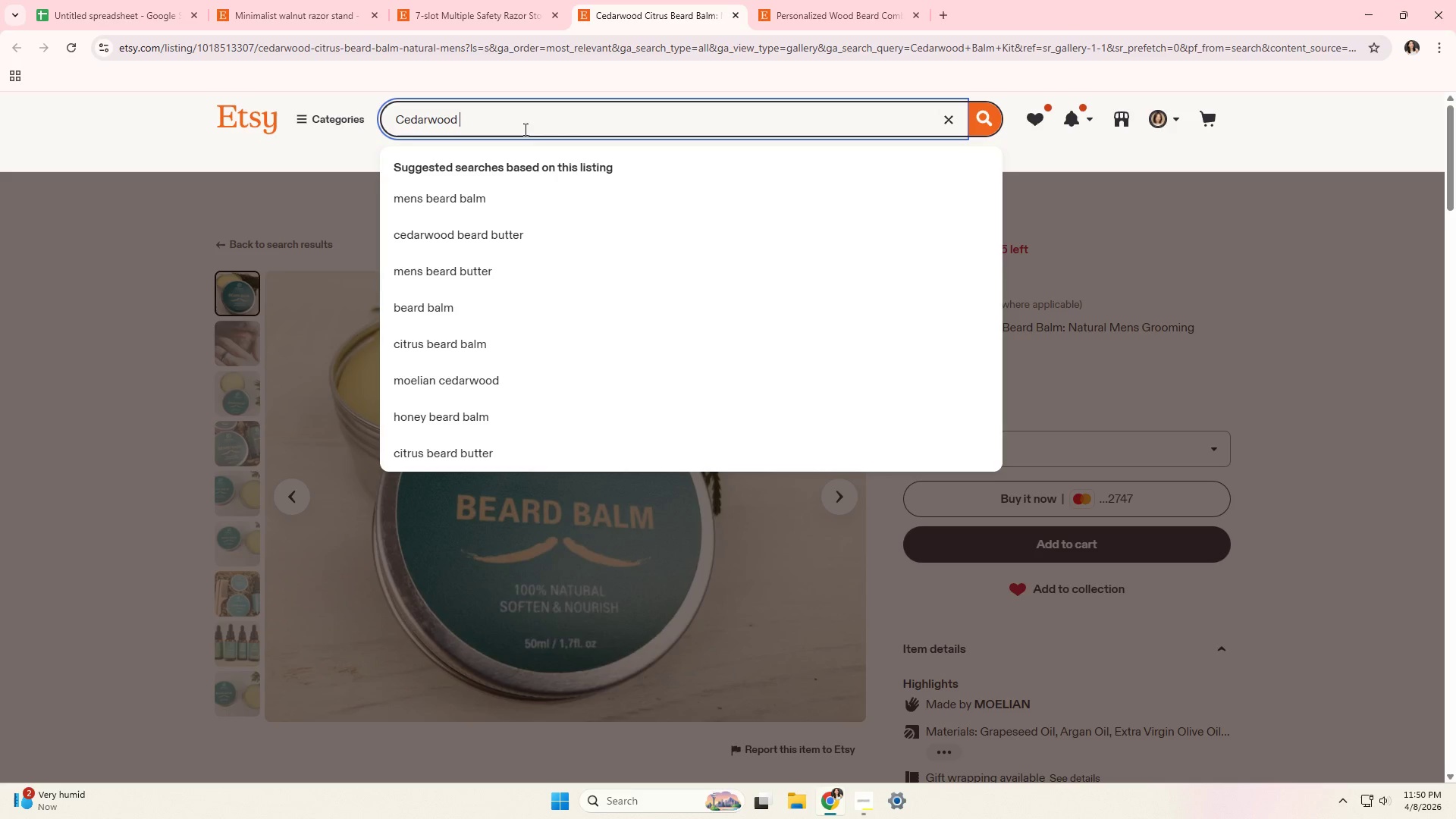 
type(balm kit)
 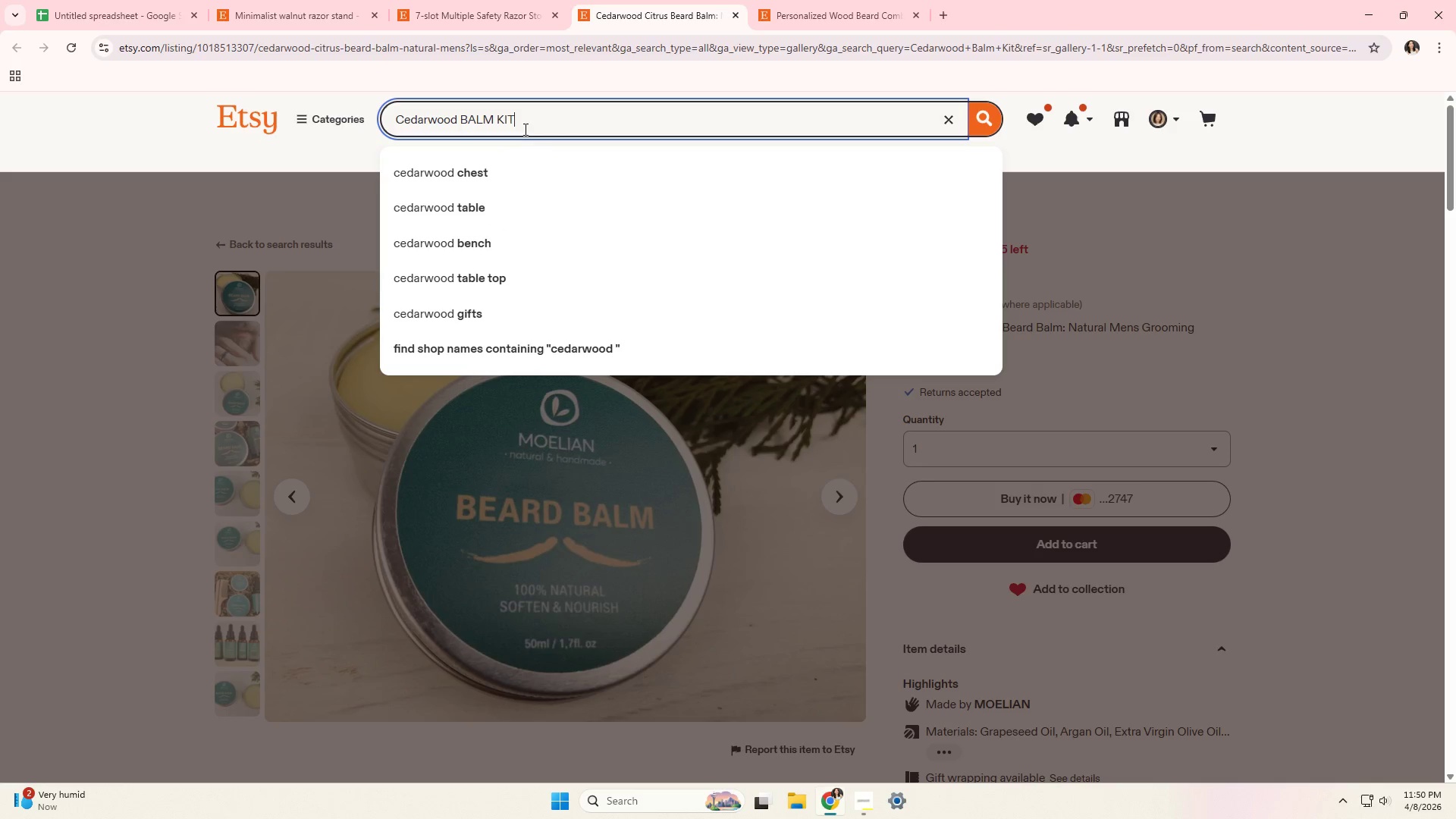 
key(Enter)
 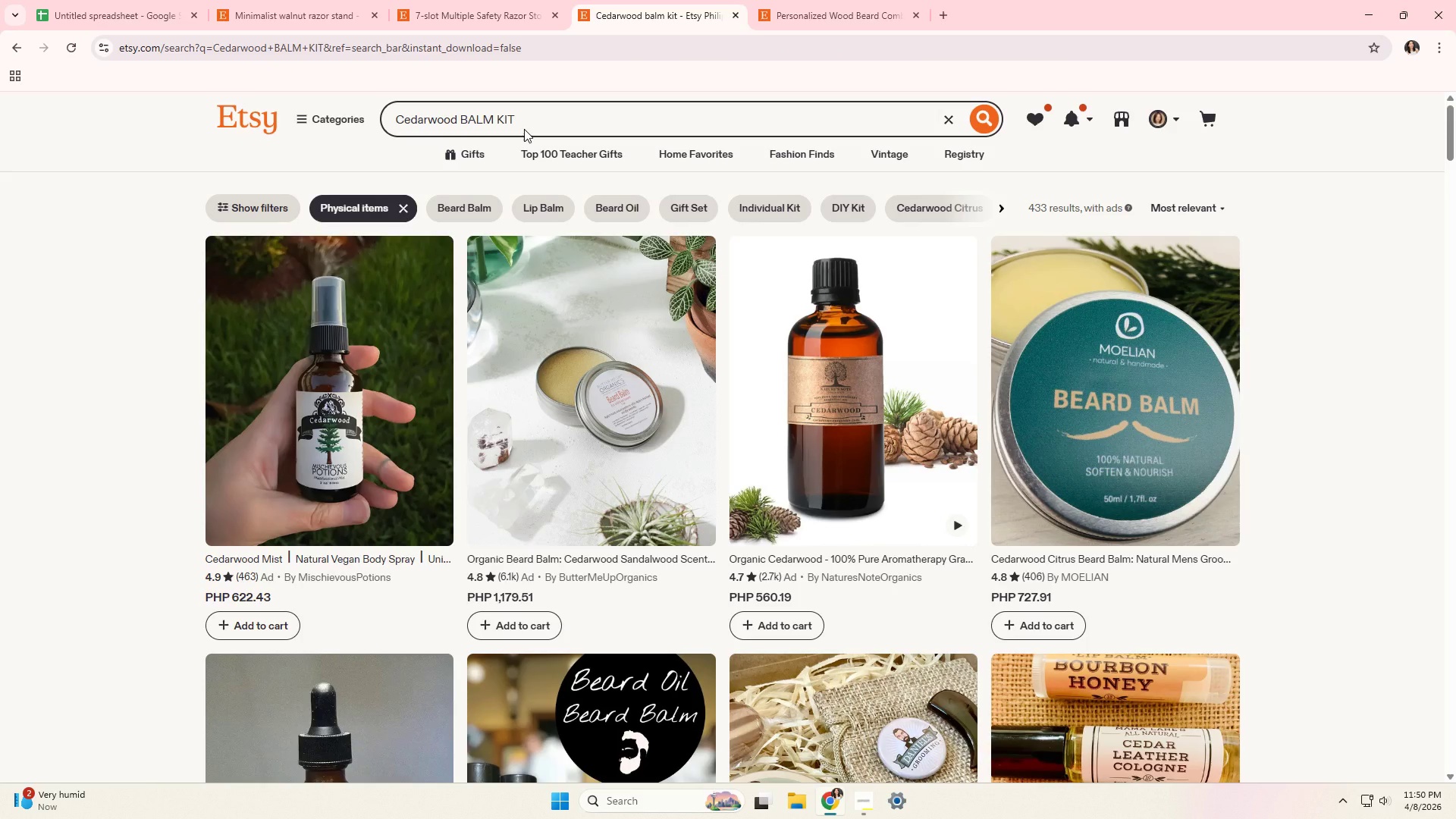 
wait(6.49)
 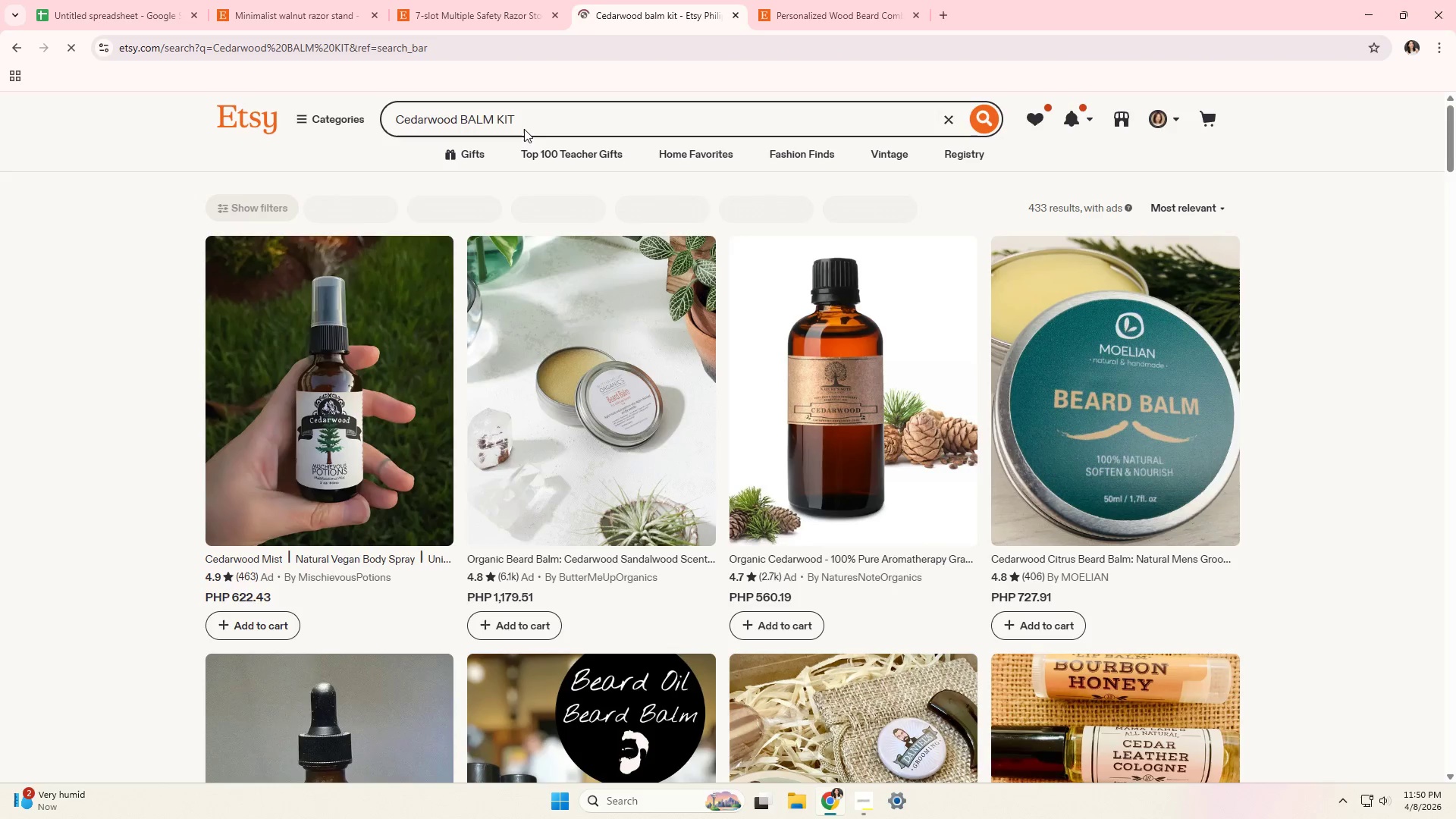 
mouse_move([428, 244])
 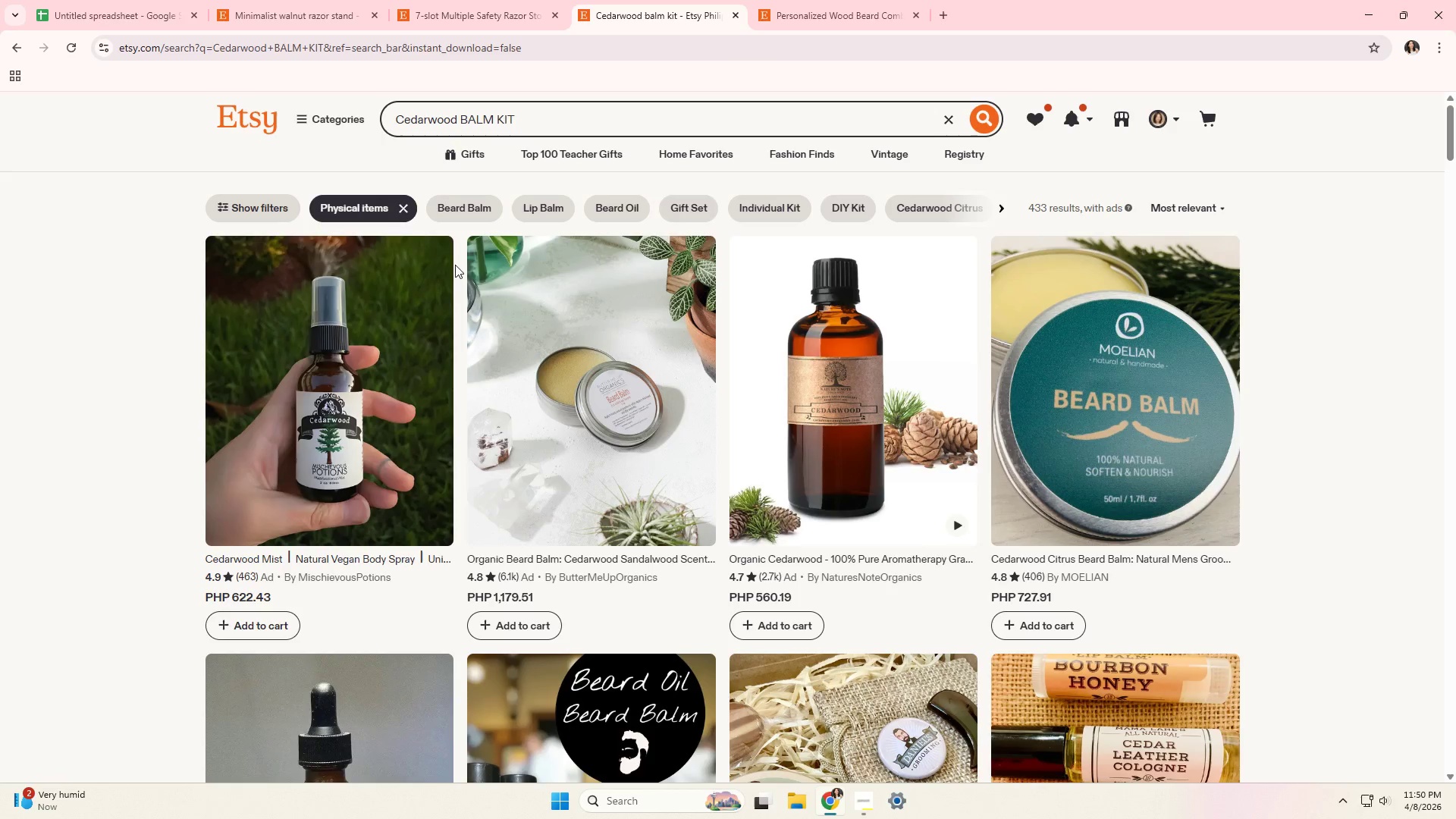 
wait(5.14)
 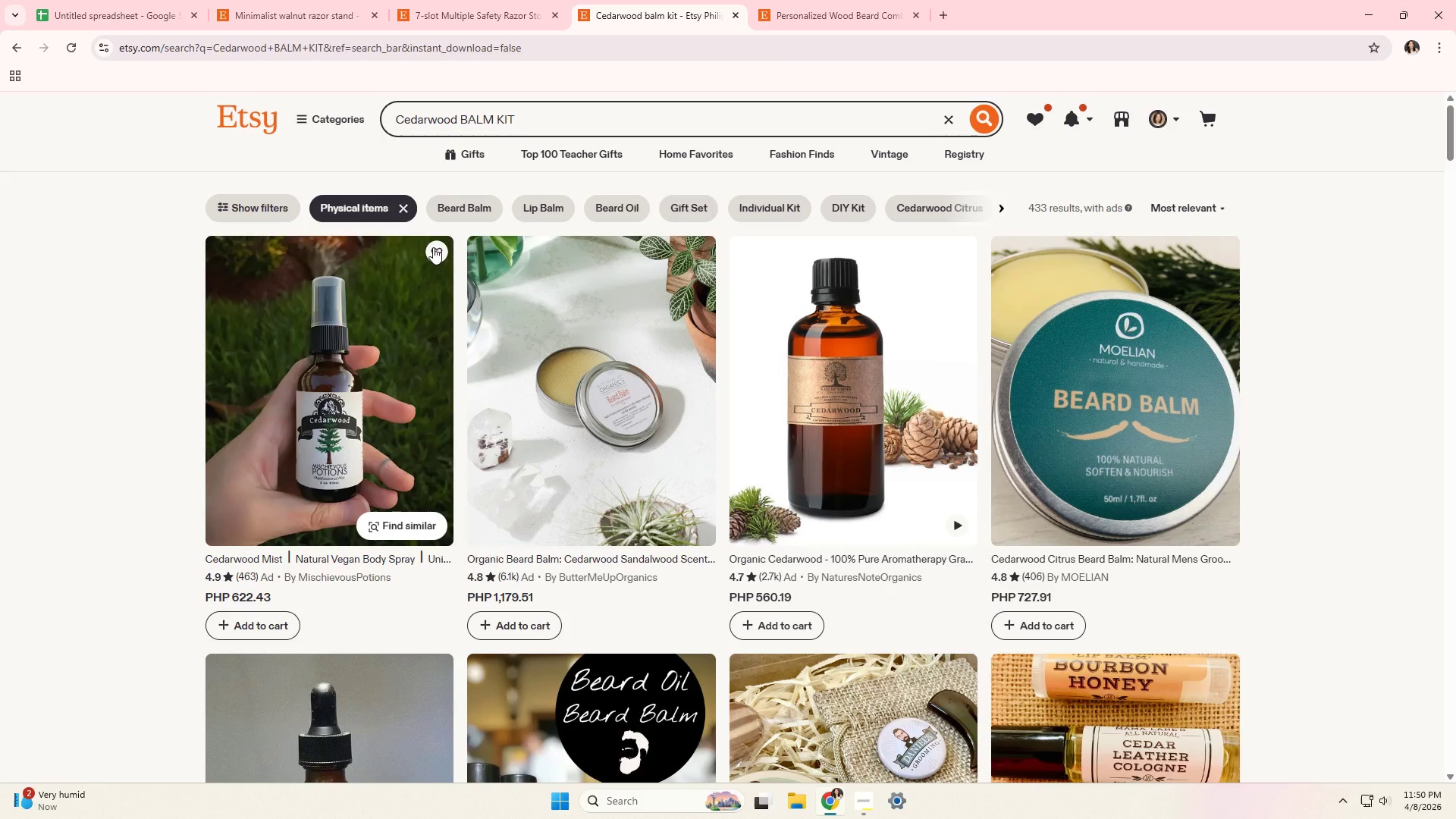 
scroll: coordinate [535, 348], scroll_direction: down, amount: 4.0
 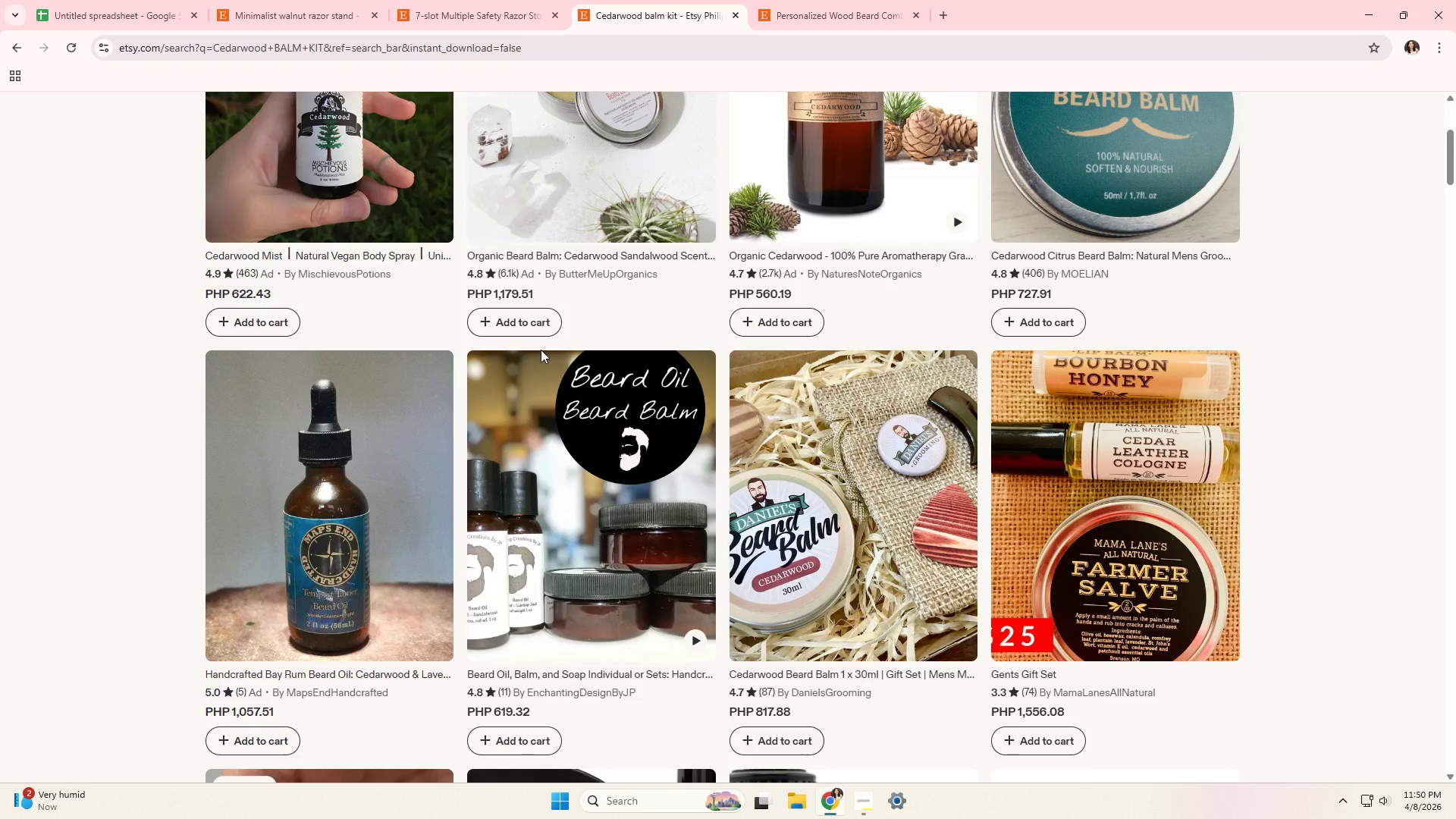 
wait(9.07)
 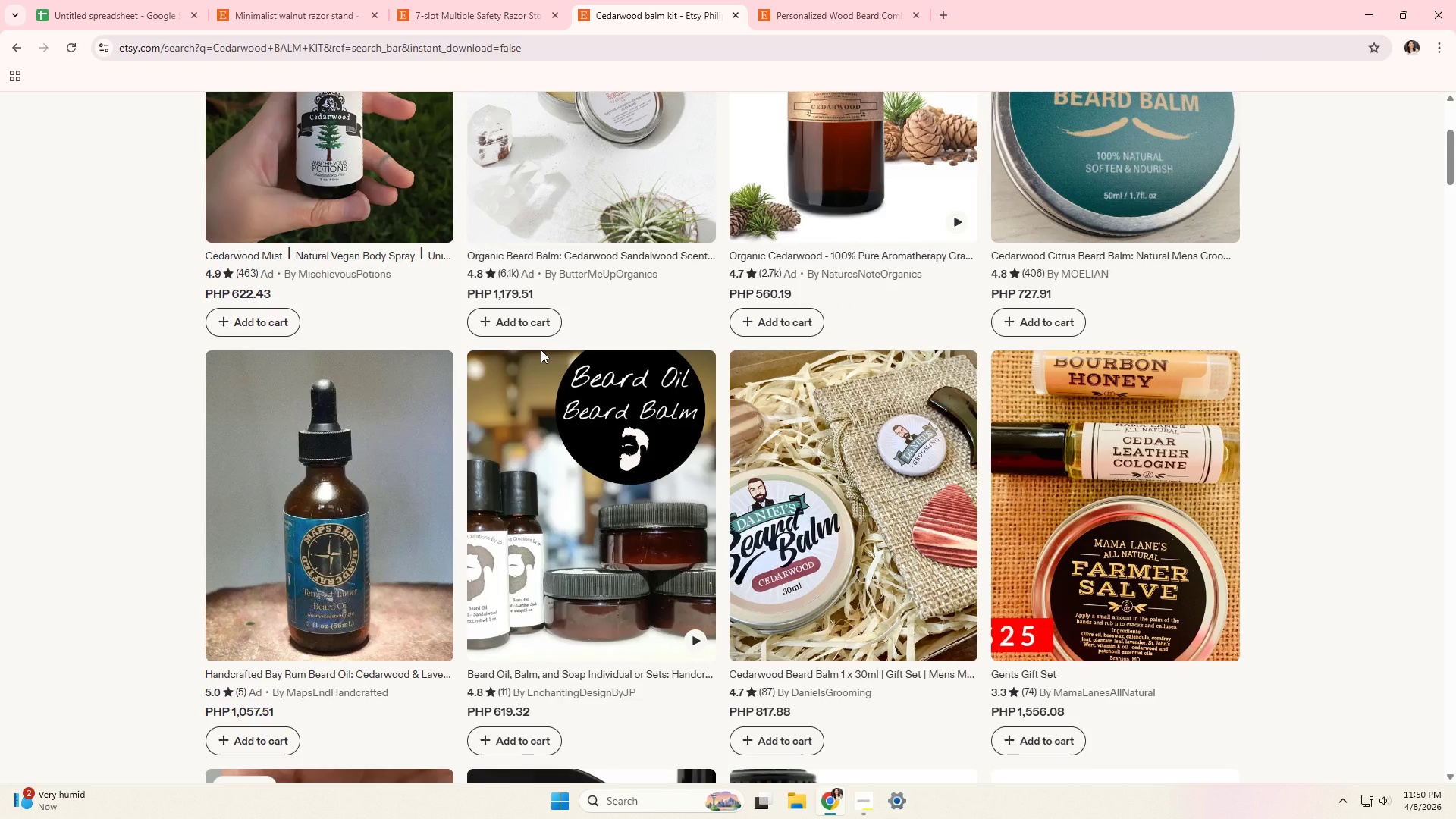 
left_click([875, 500])
 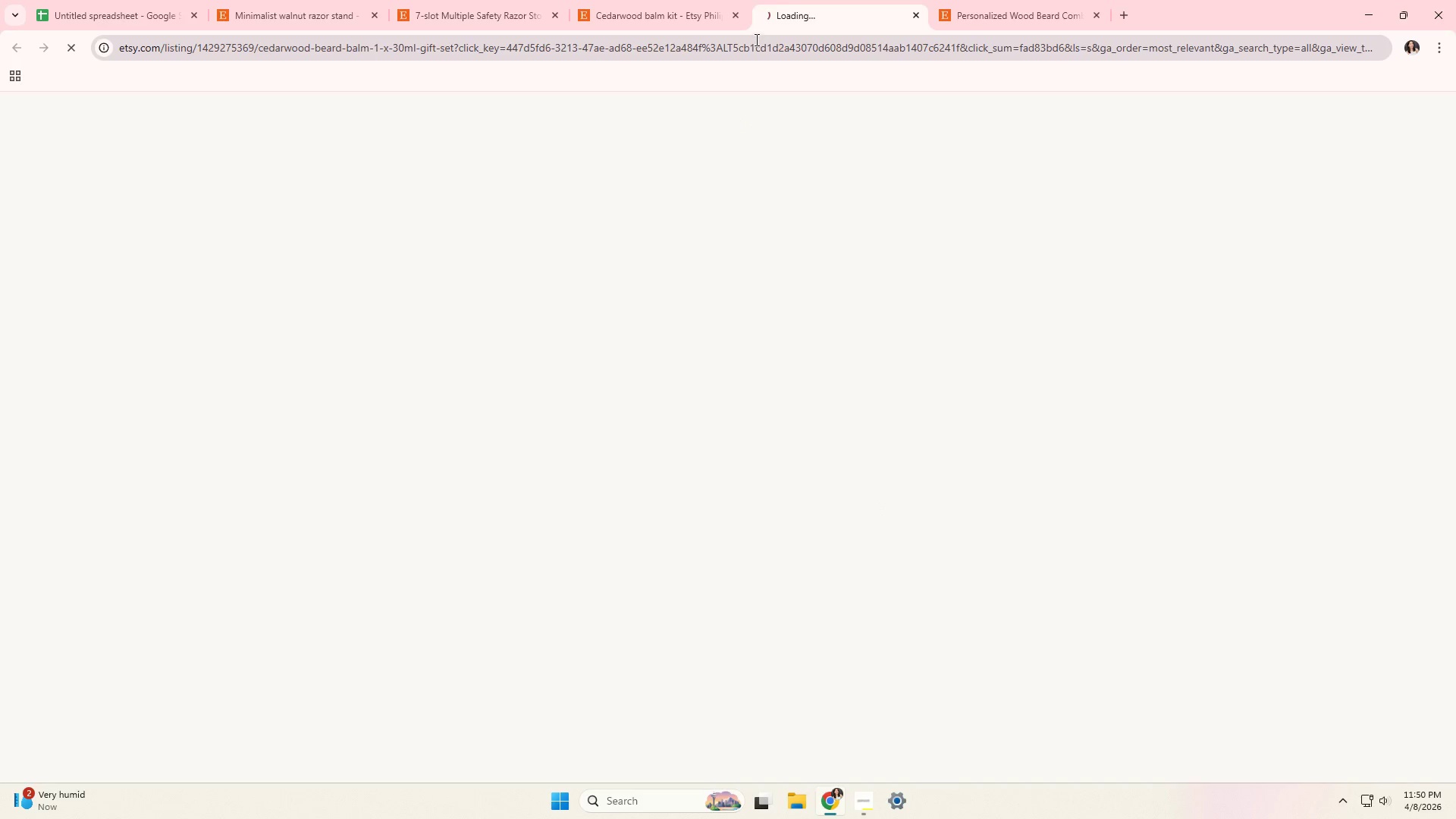 
left_click([714, 1])
 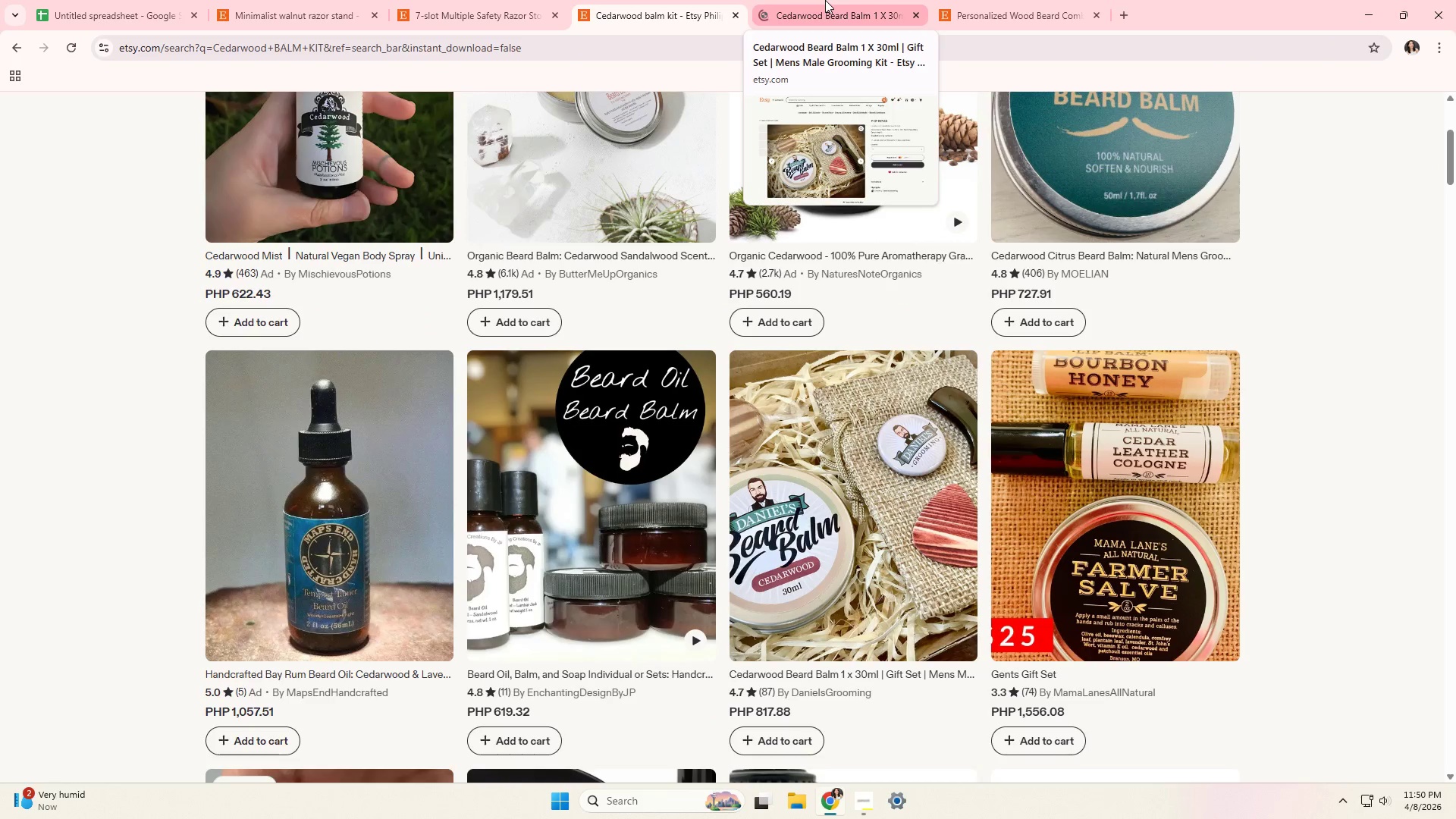 
left_click([825, 0])
 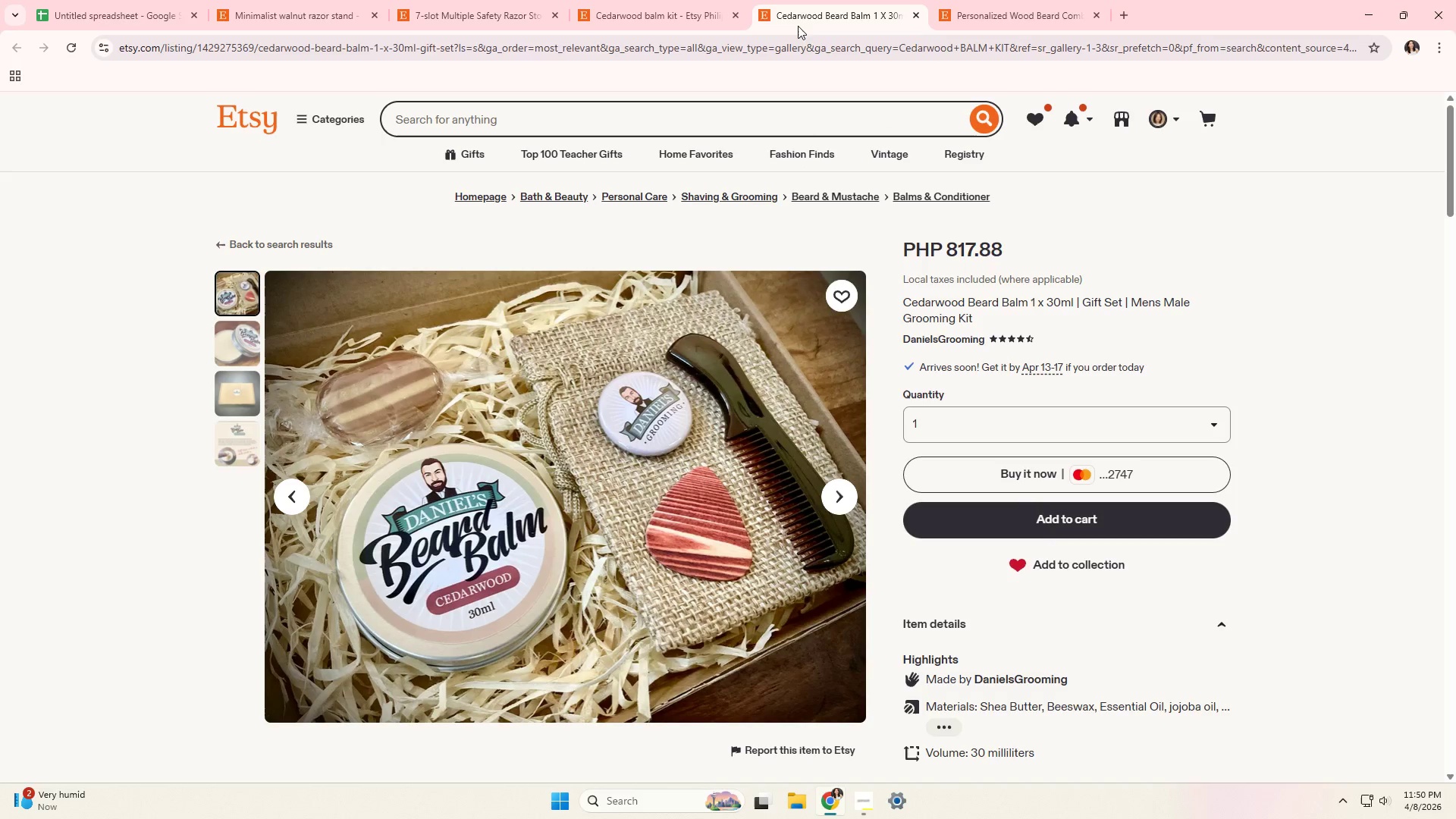 
mouse_move([764, 7])
 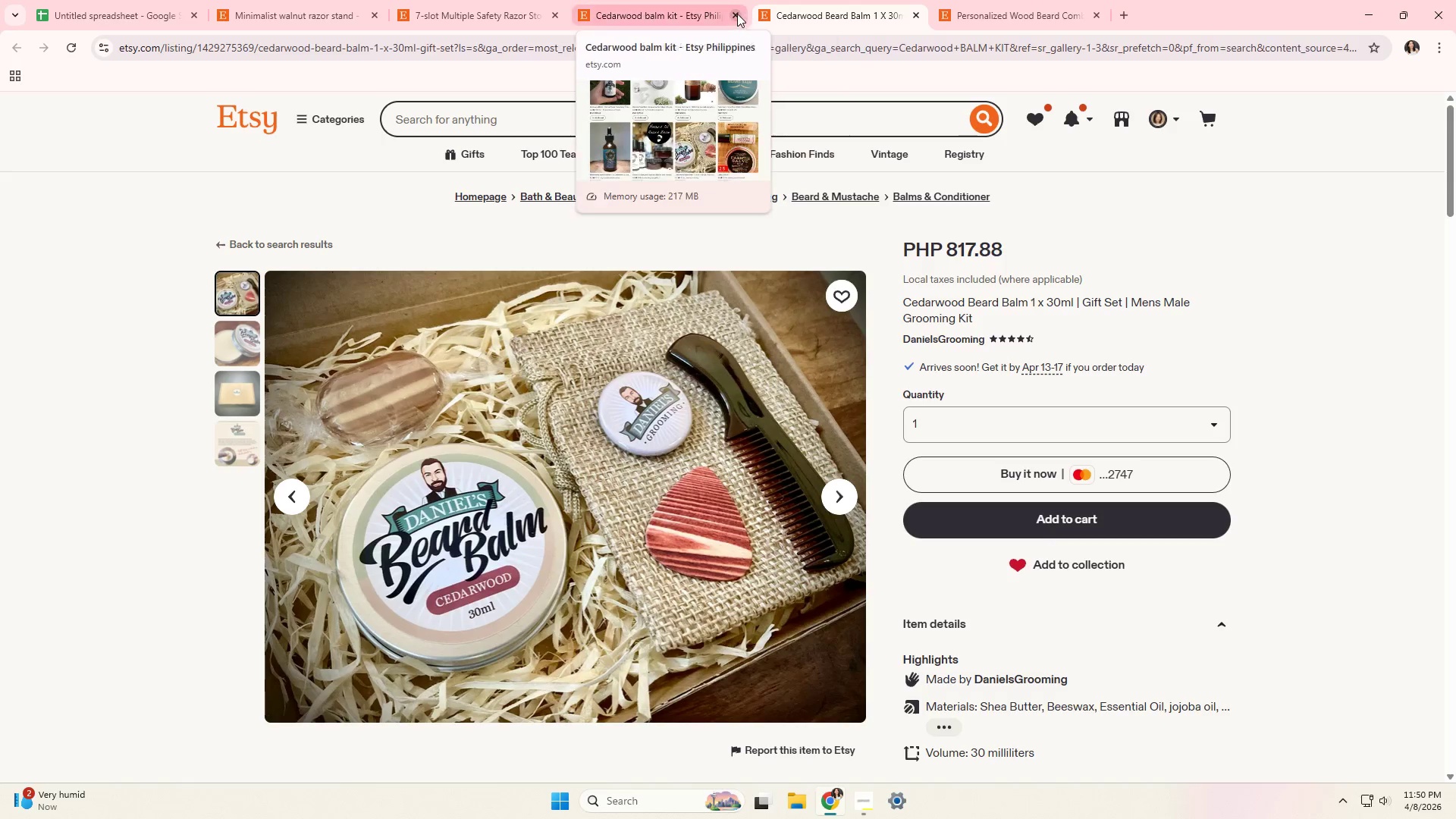 
left_click([737, 13])
 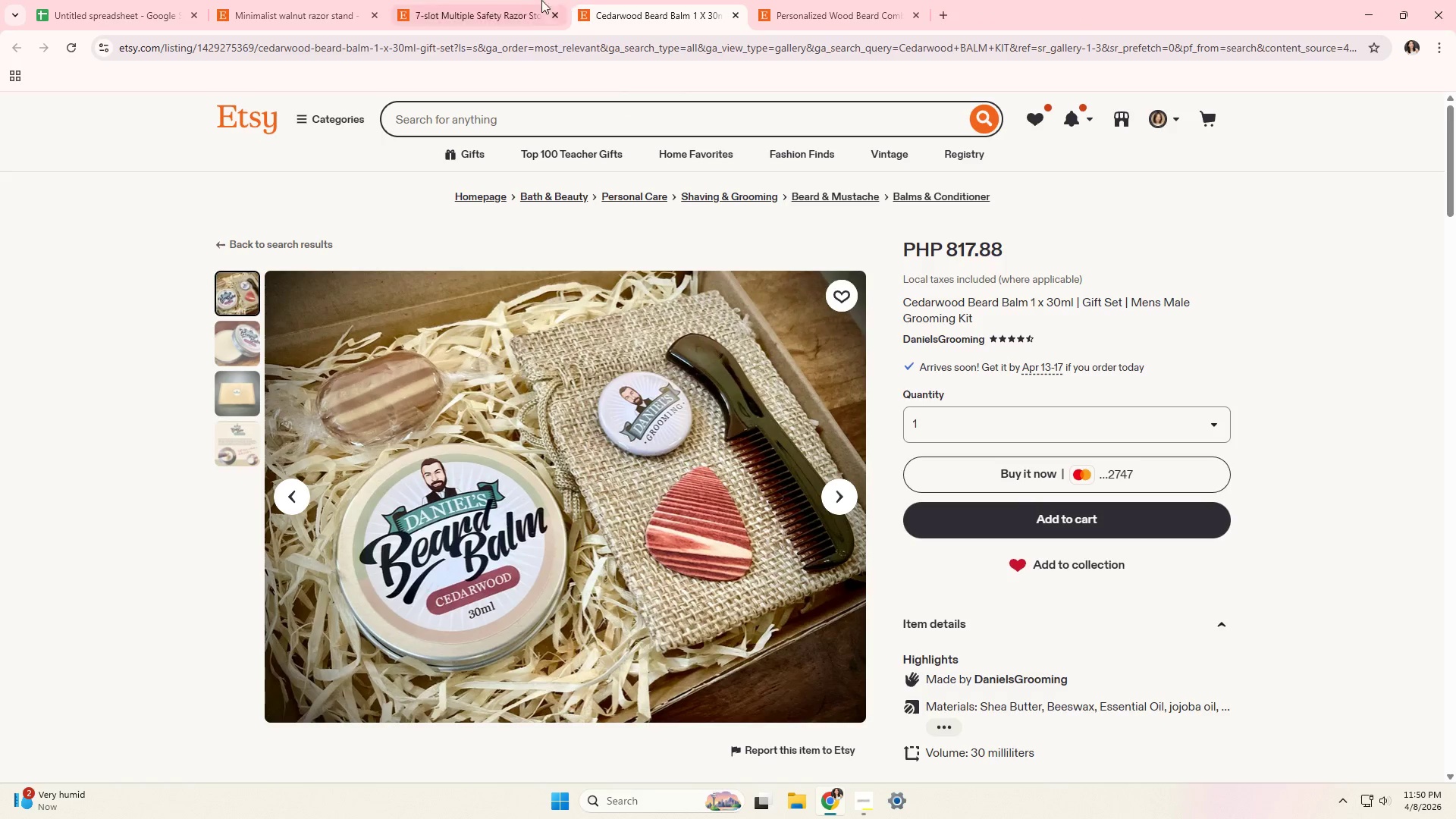 
left_click([523, 0])
 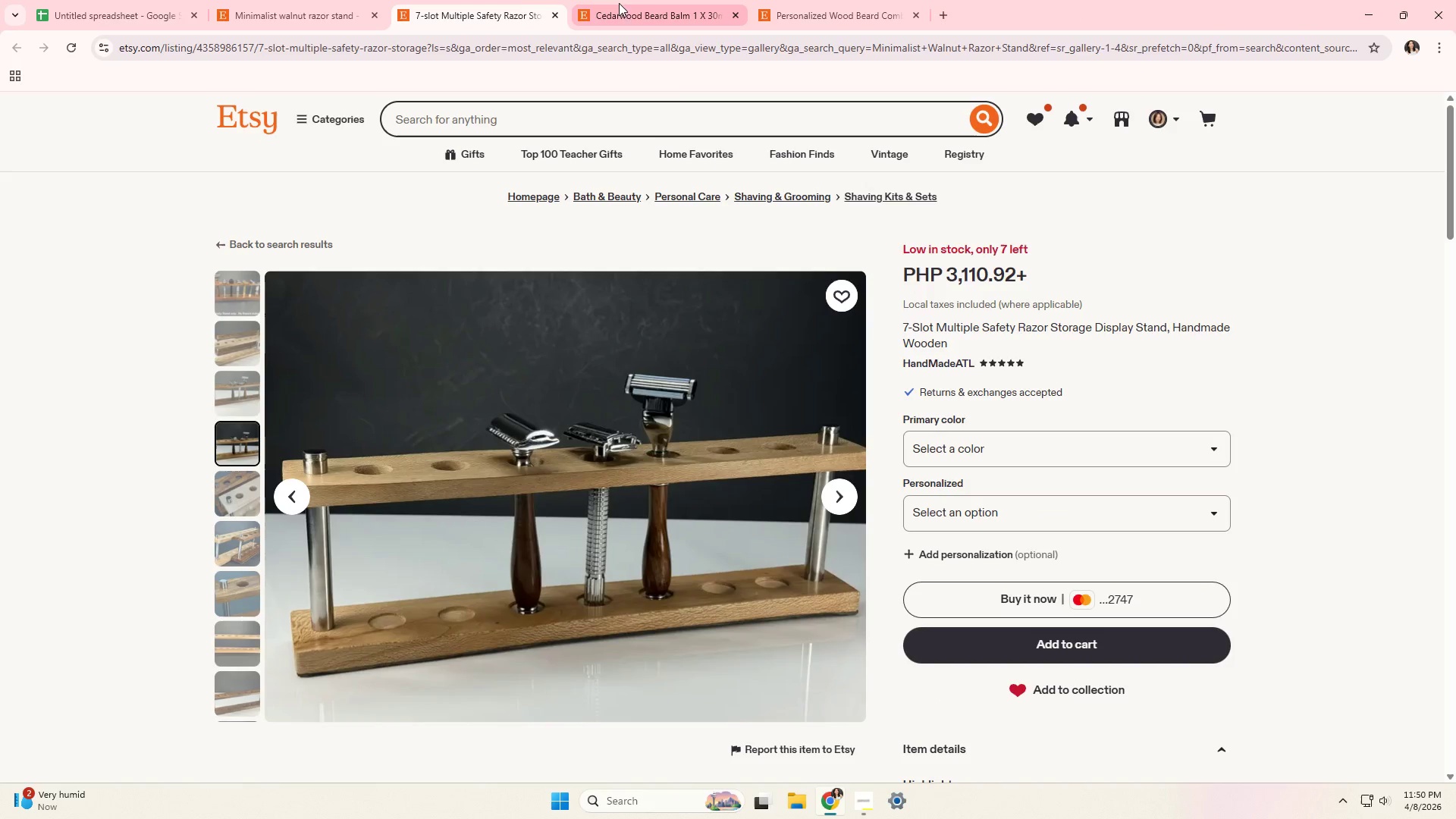 
left_click_drag(start_coordinate=[624, 4], to_coordinate=[628, 4])
 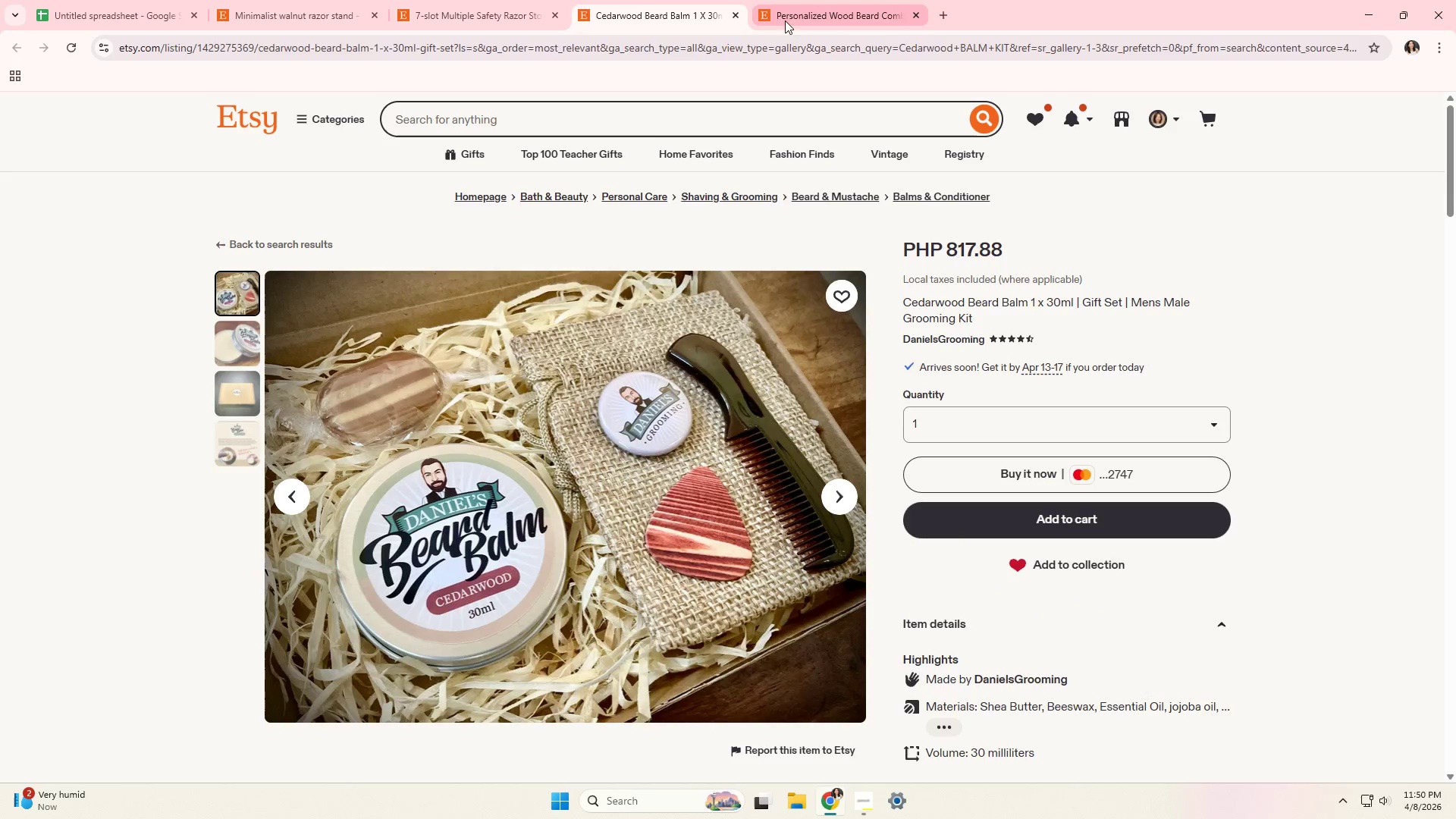 
left_click([805, 23])
 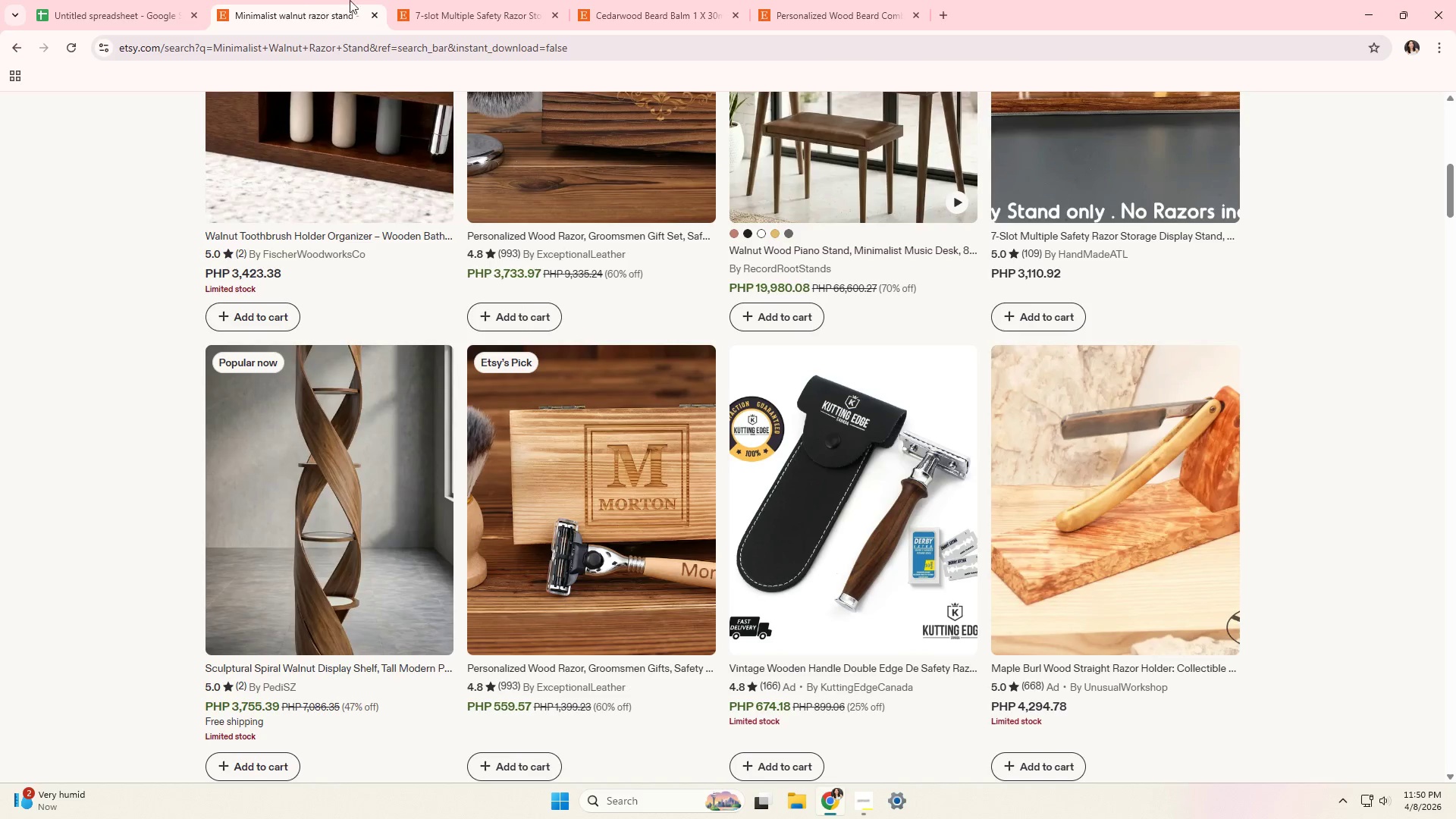 
left_click([447, 0])
 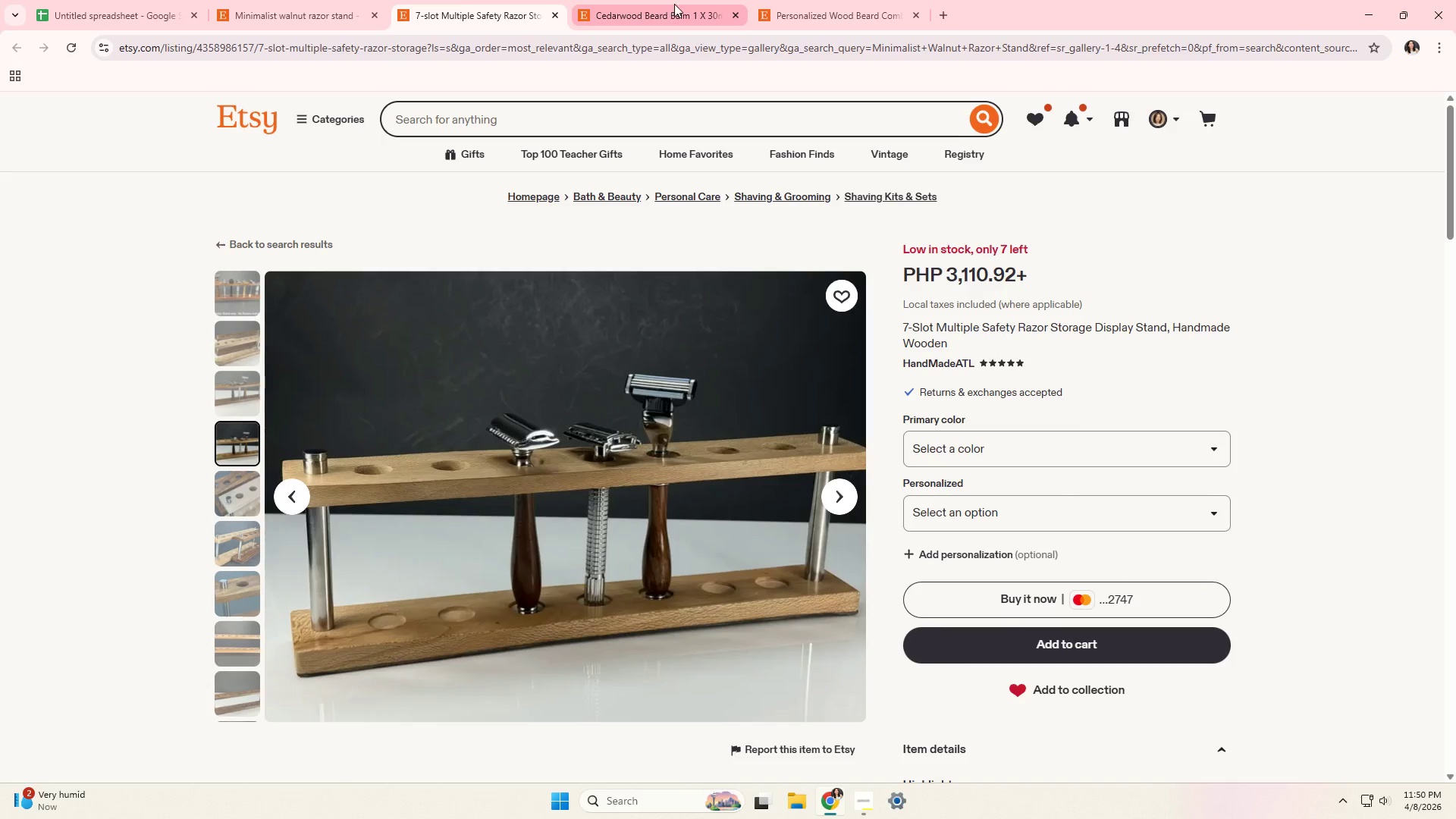 
scroll: coordinate [353, 291], scroll_direction: up, amount: 15.0
 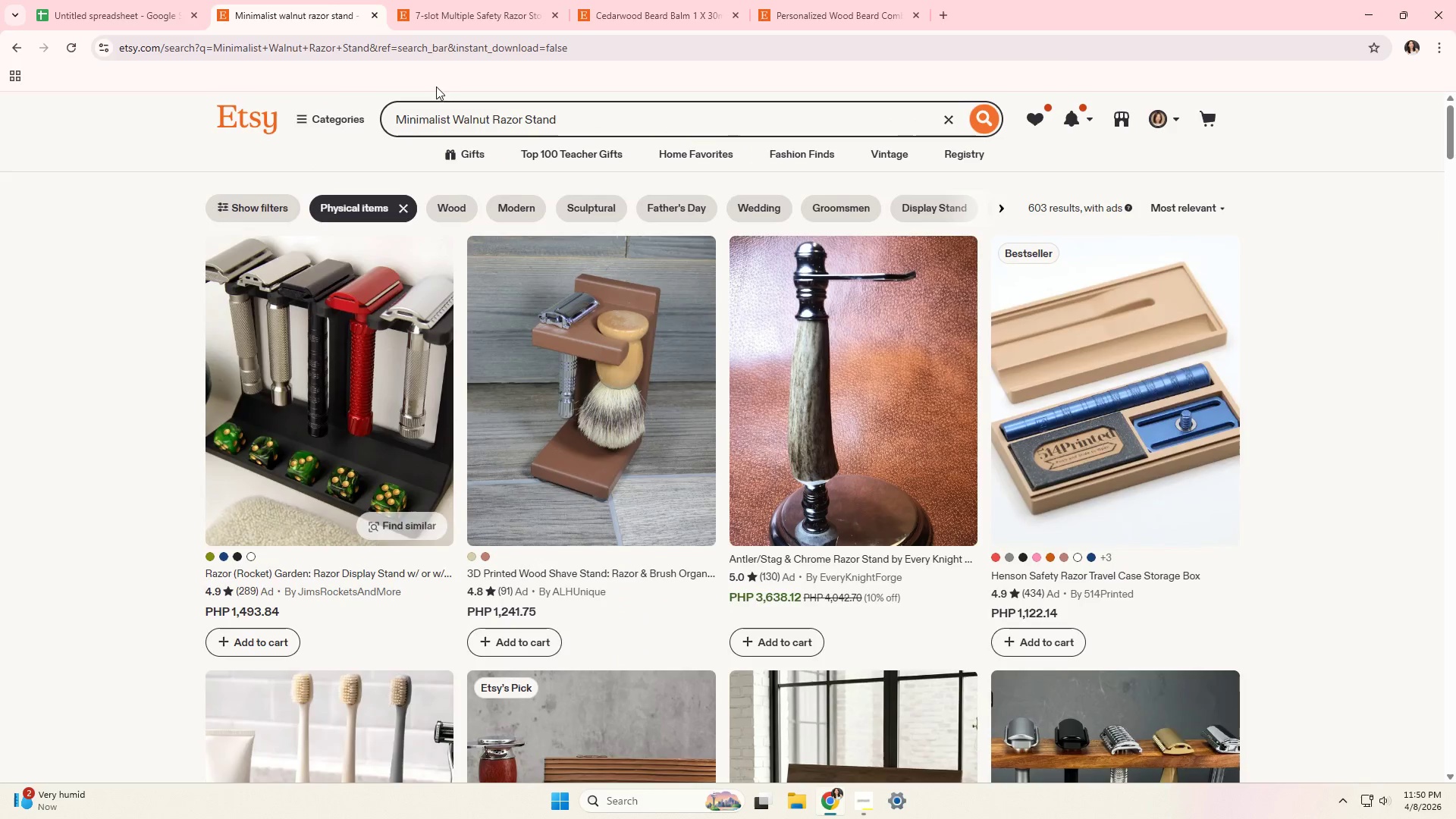 
mouse_move([349, -2])
 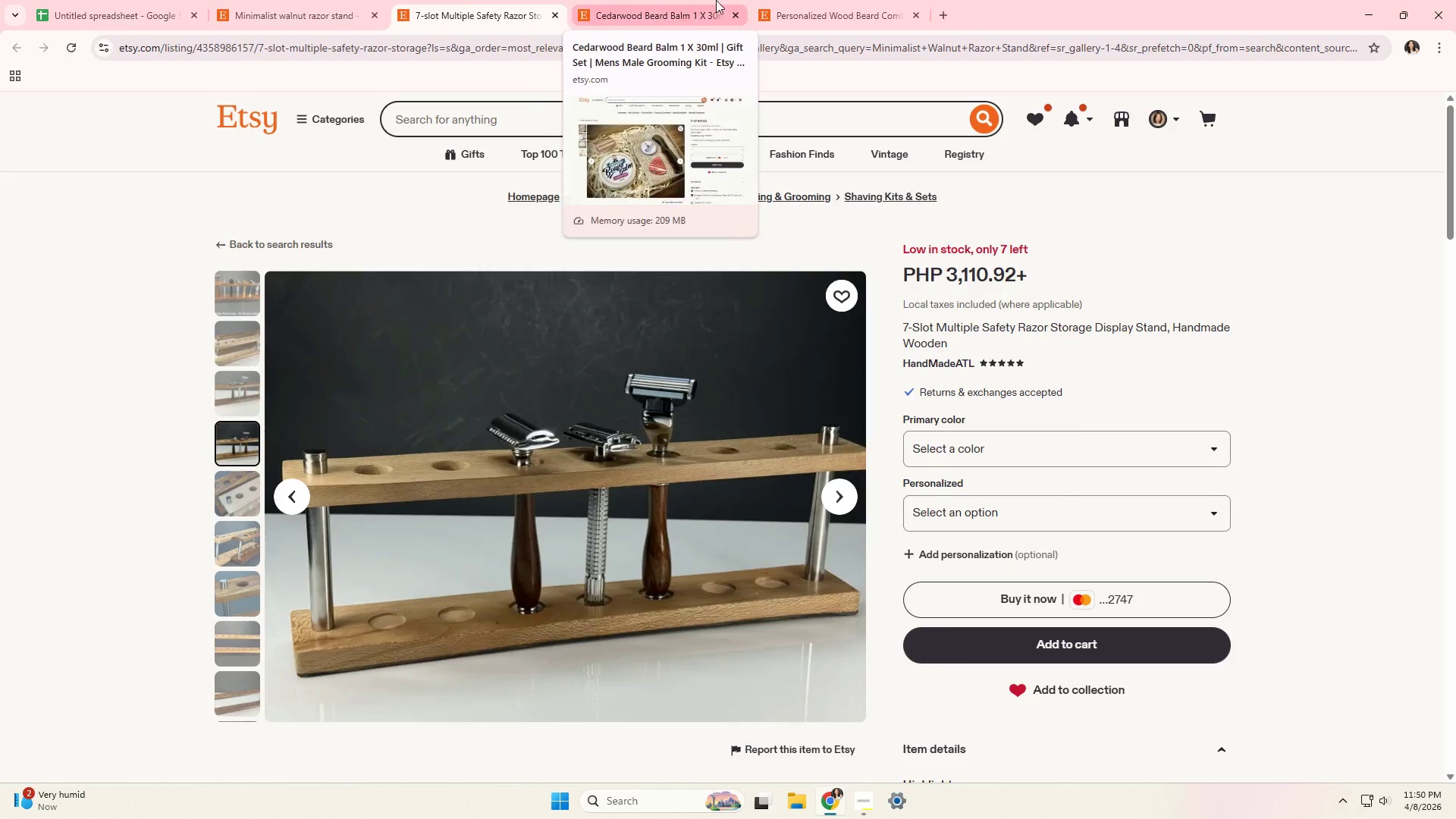 
left_click([795, 4])
 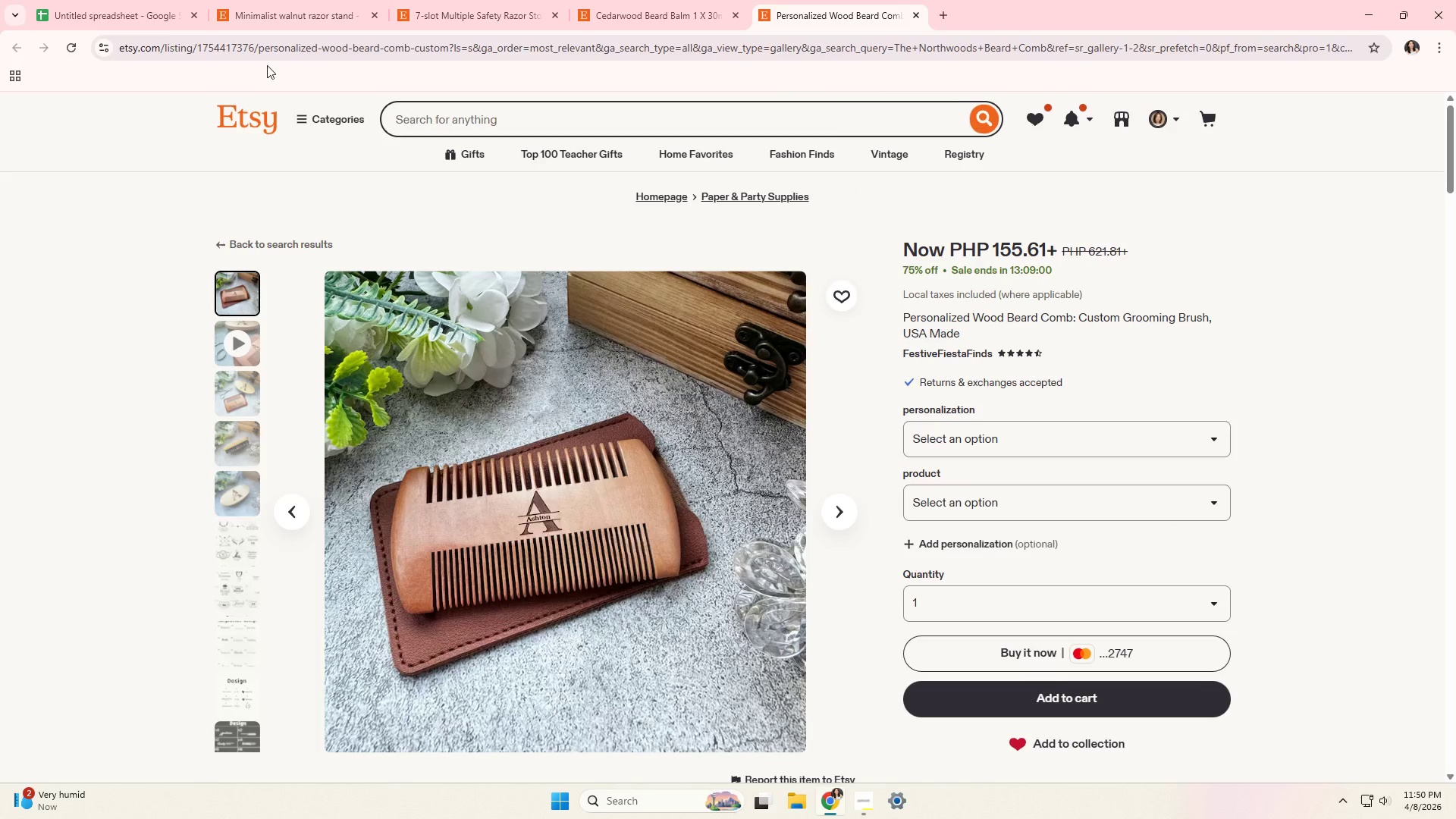 
mouse_move([122, 21])
 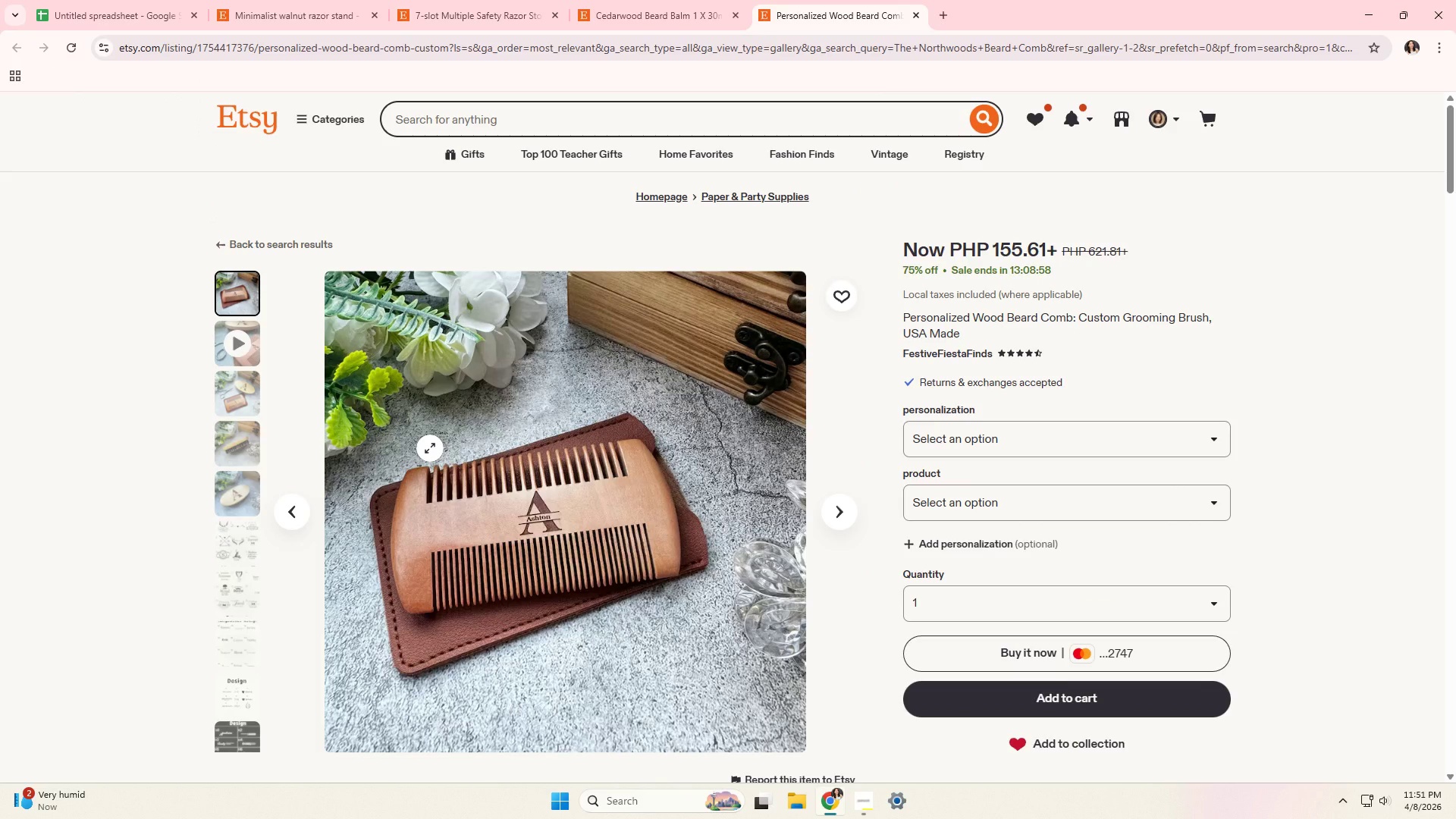 
key(Alt+AltLeft)
 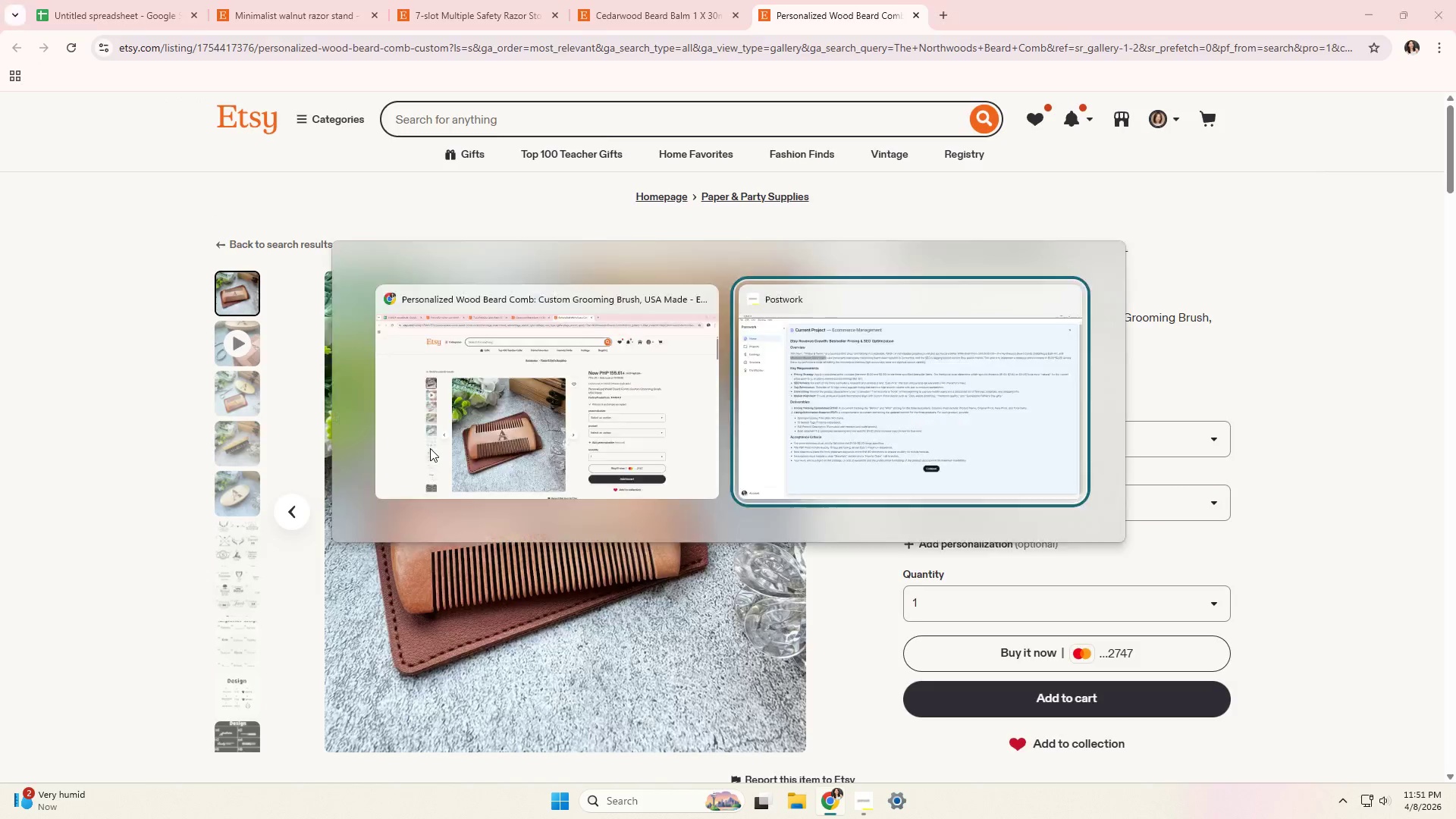 
key(Alt+Tab)